 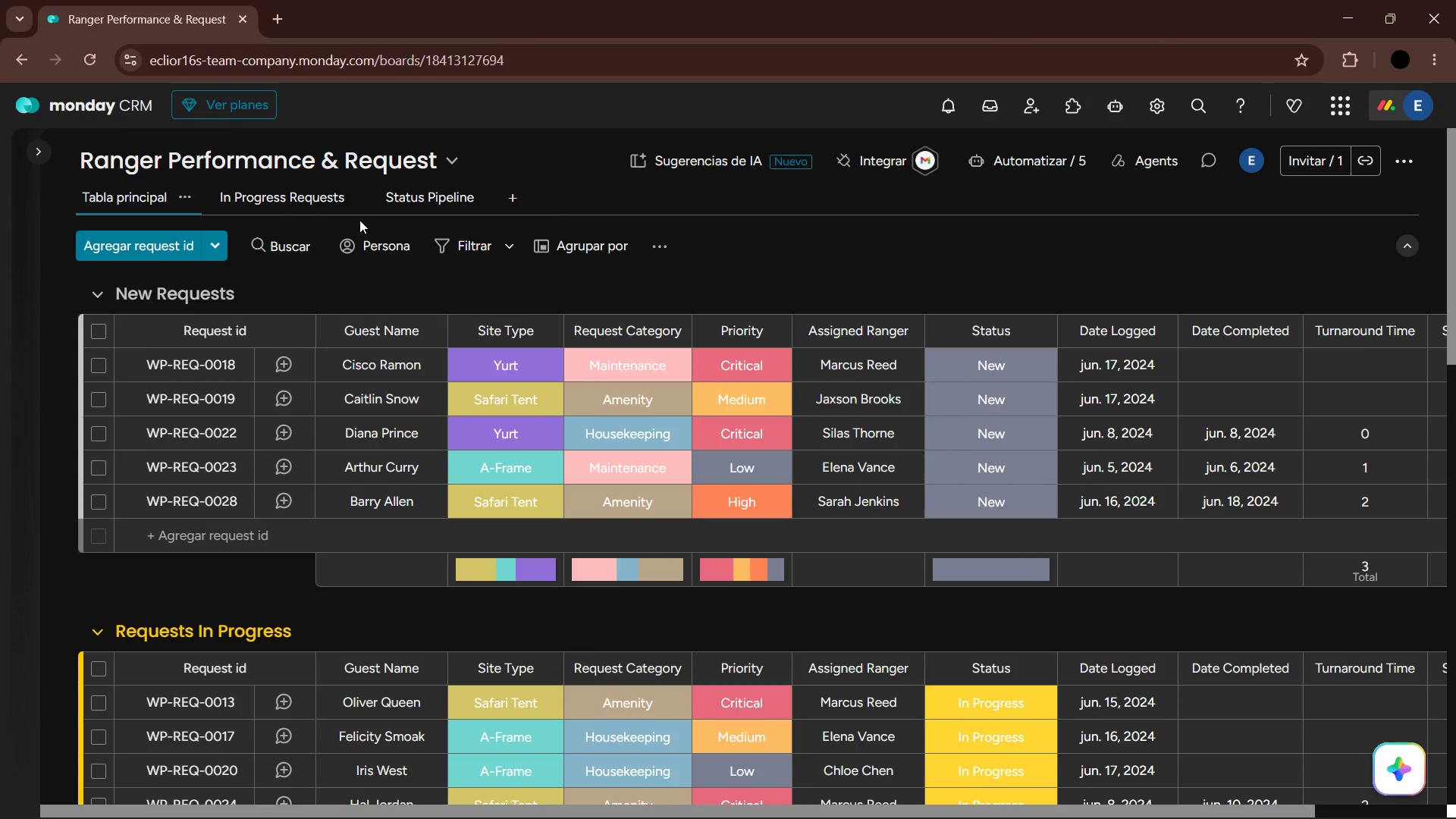 
left_click([290, 202])
 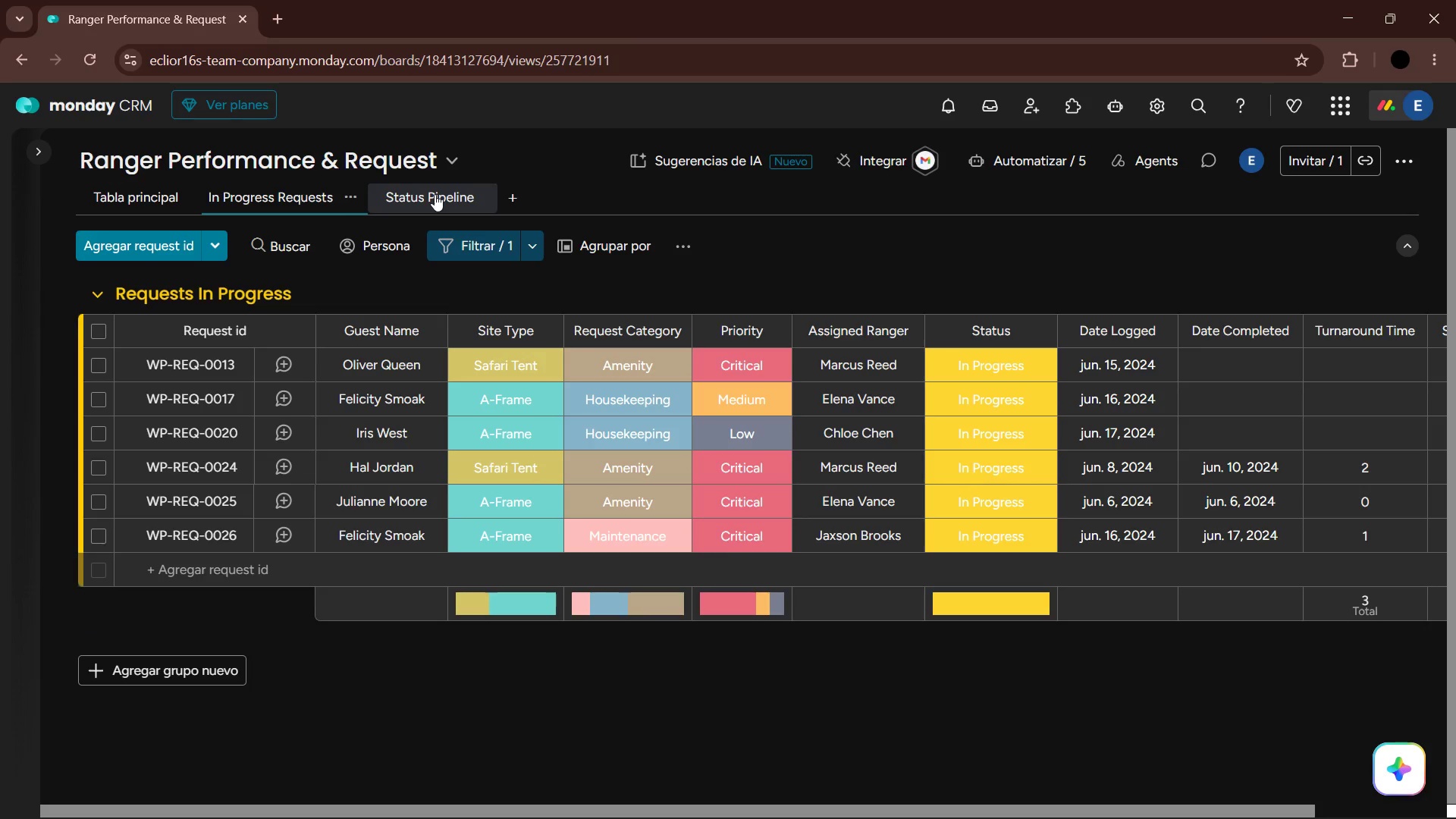 
left_click([435, 194])
 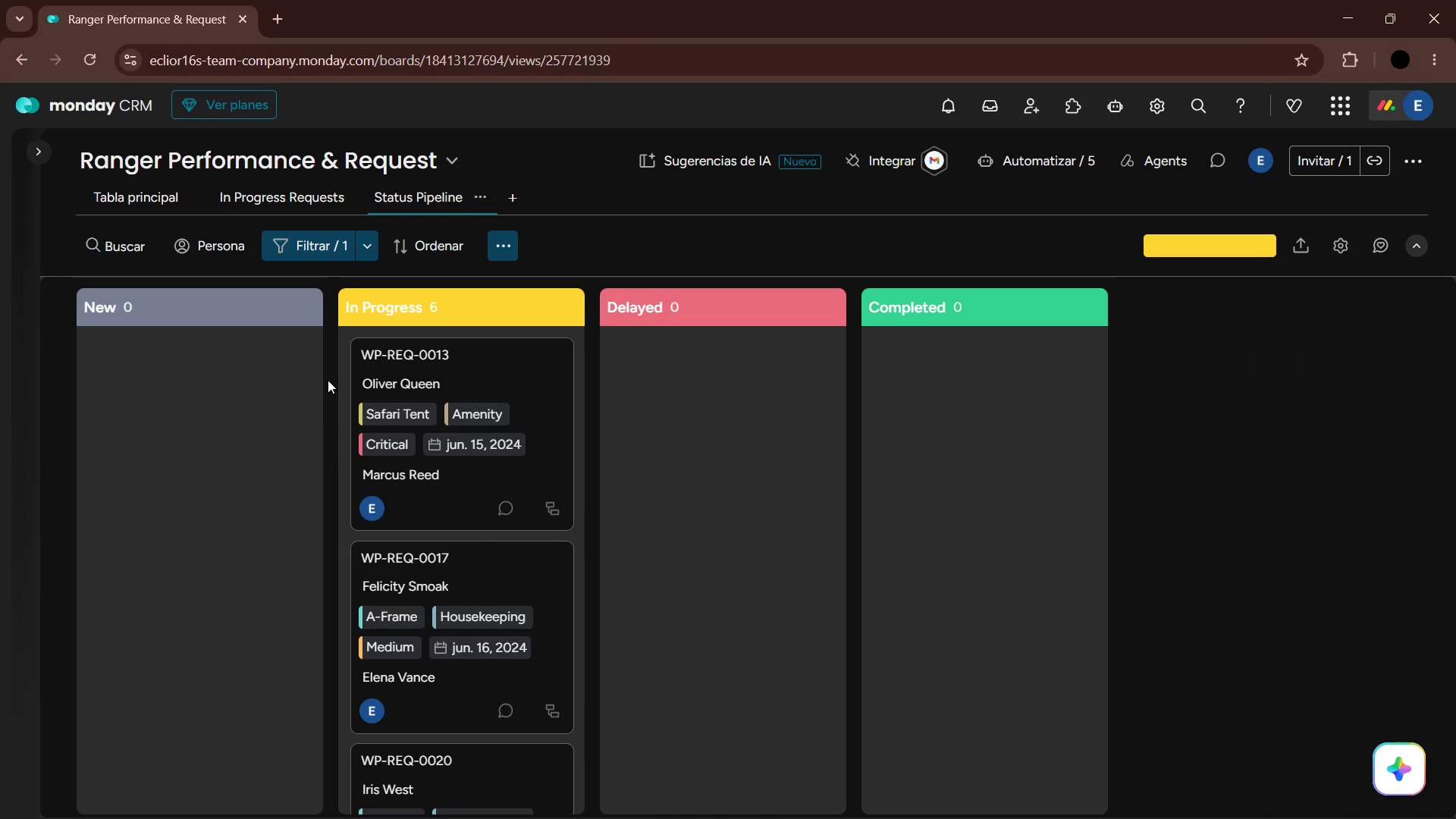 
scroll: coordinate [1125, 481], scroll_direction: down, amount: 7.0
 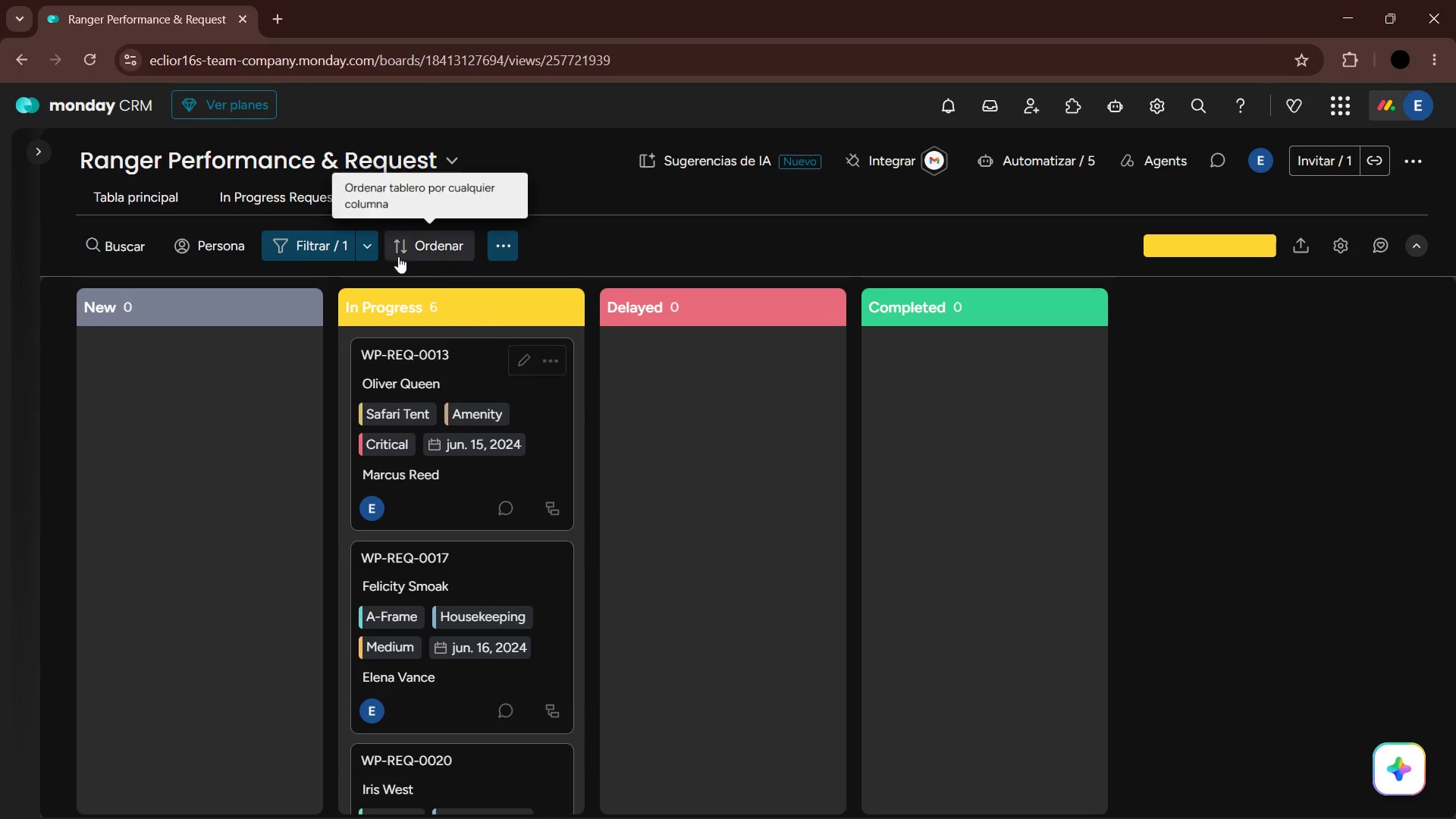 
left_click([366, 257])
 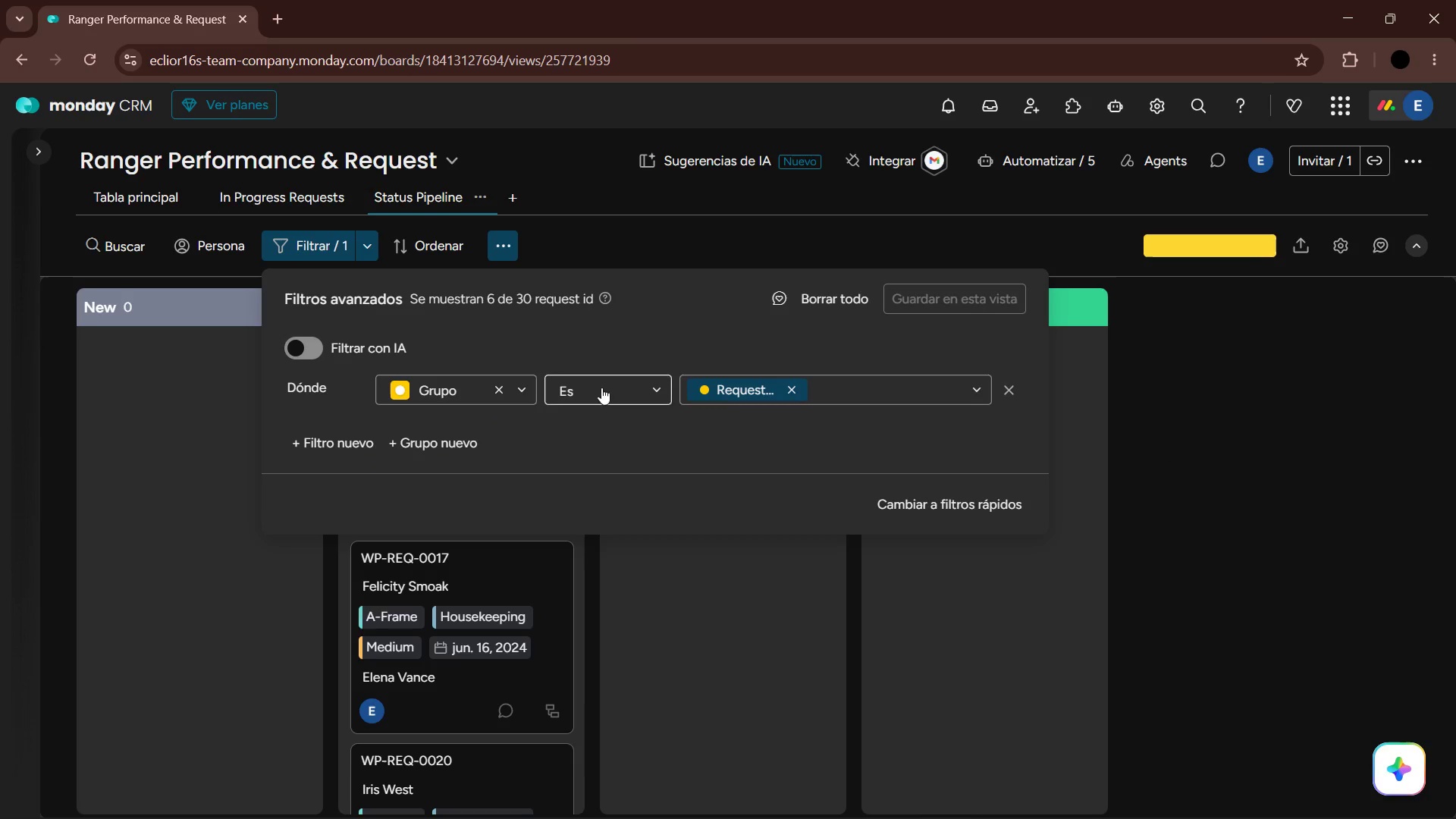 
left_click([1012, 390])
 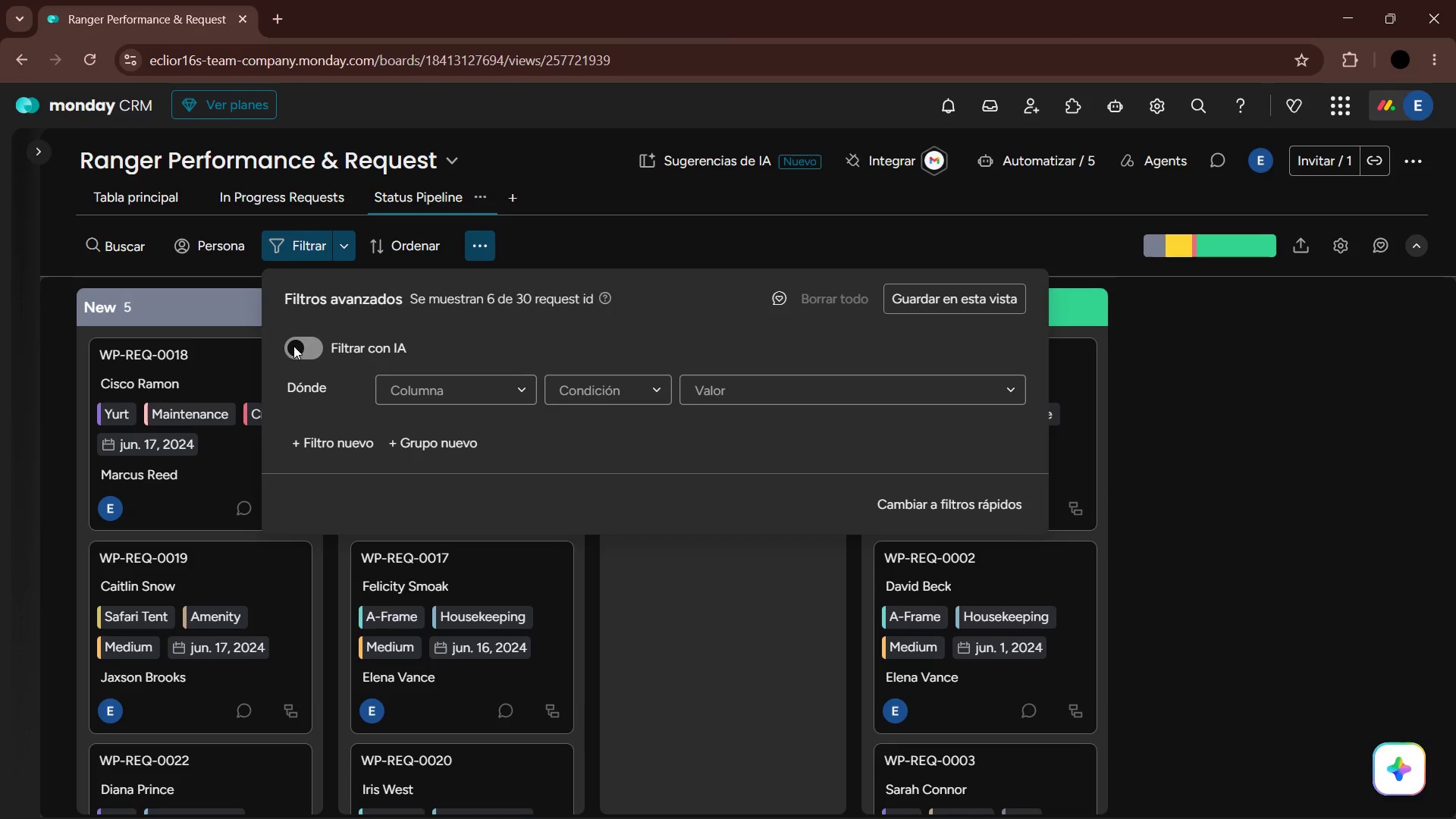 
left_click([303, 342])
 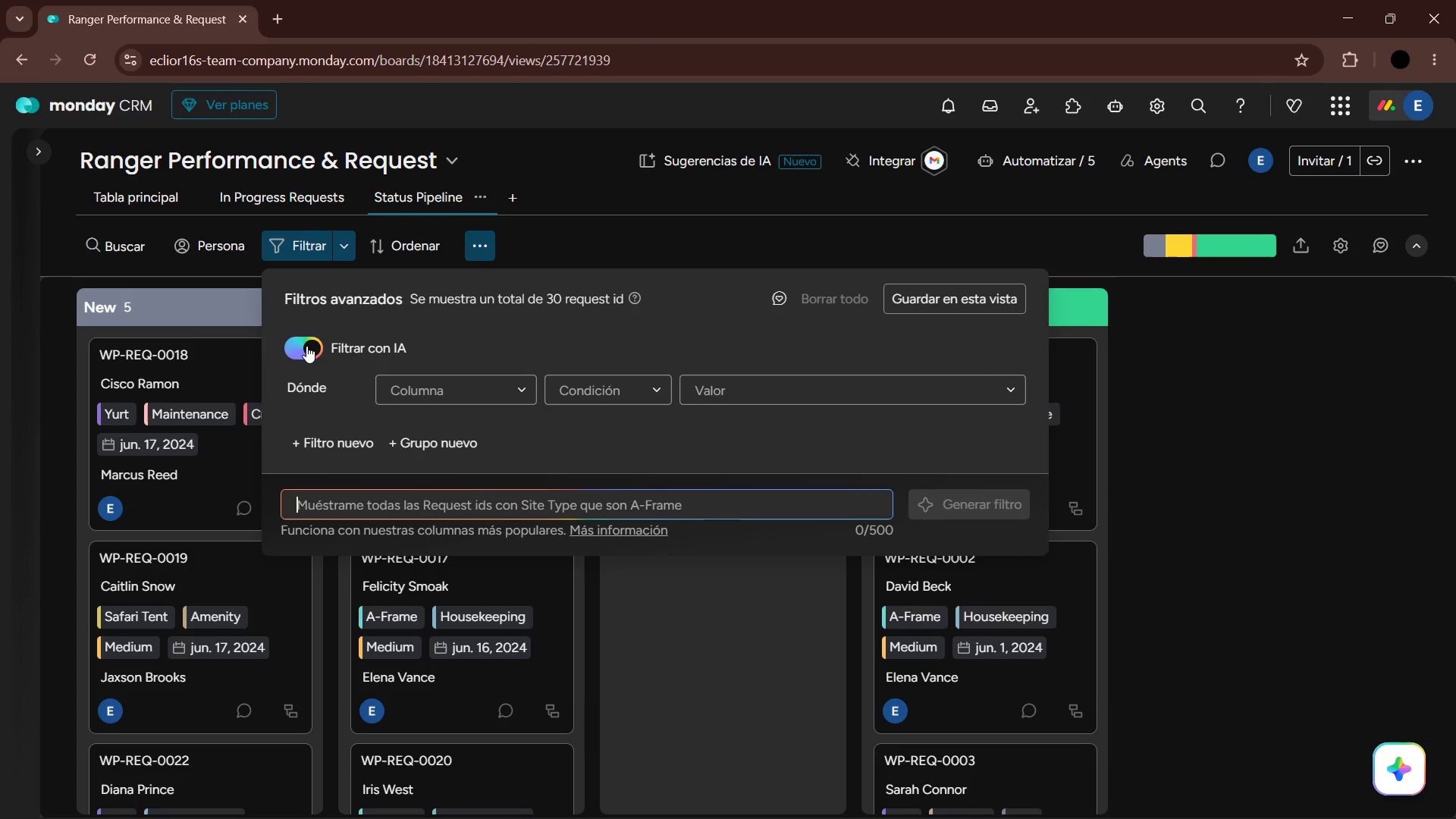 
left_click([306, 346])
 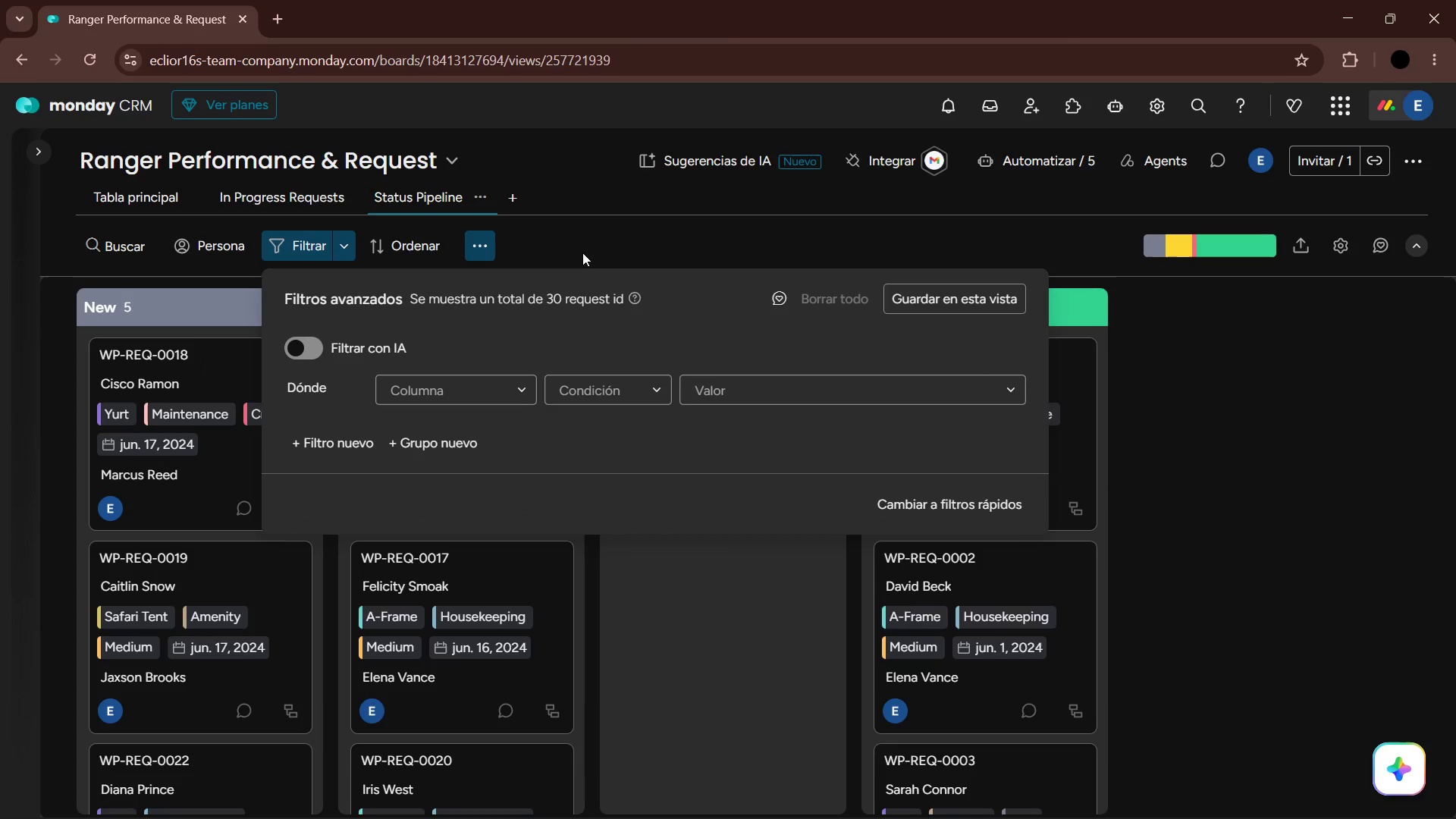 
left_click([306, 206])
 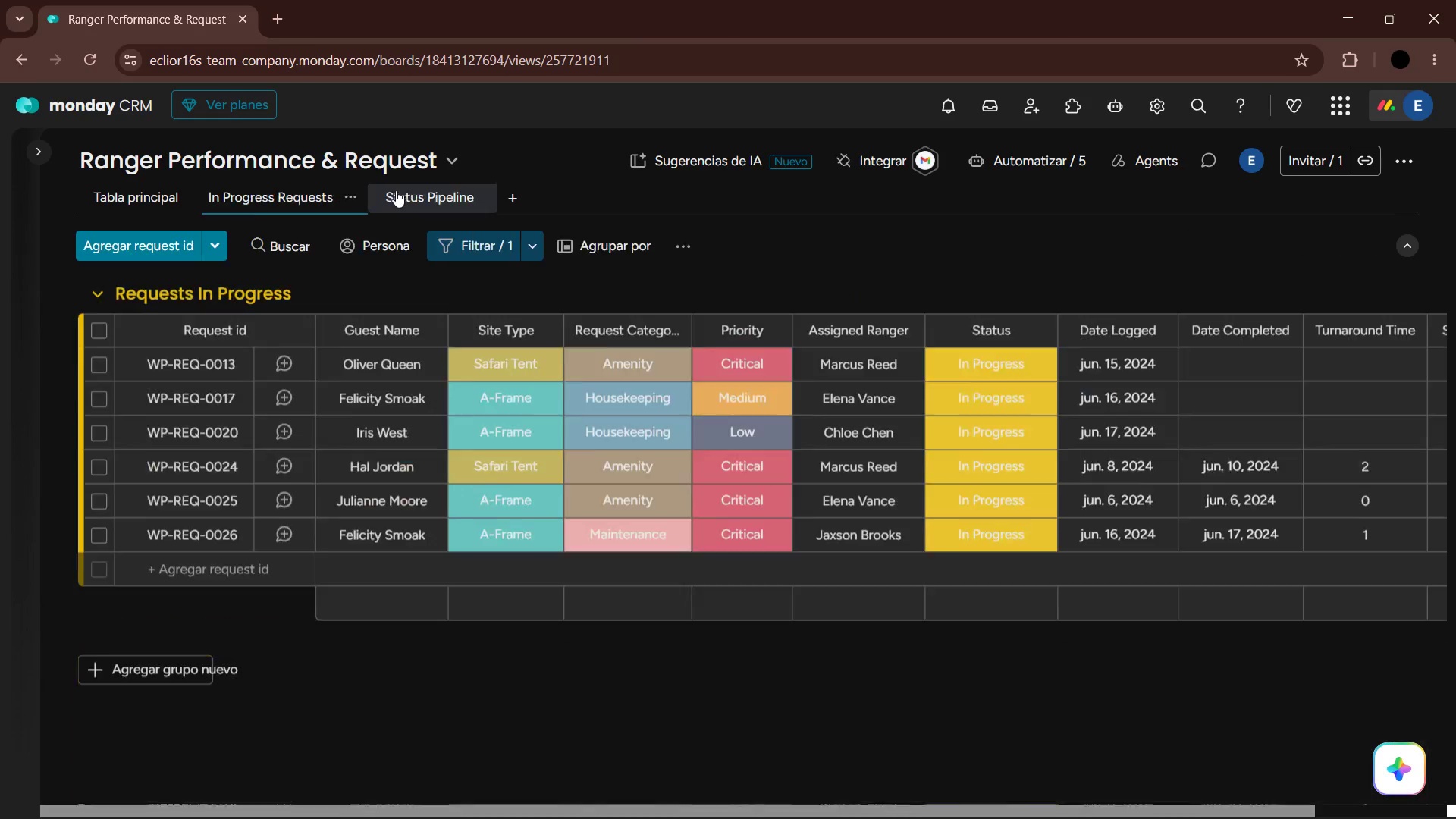 
left_click([397, 190])
 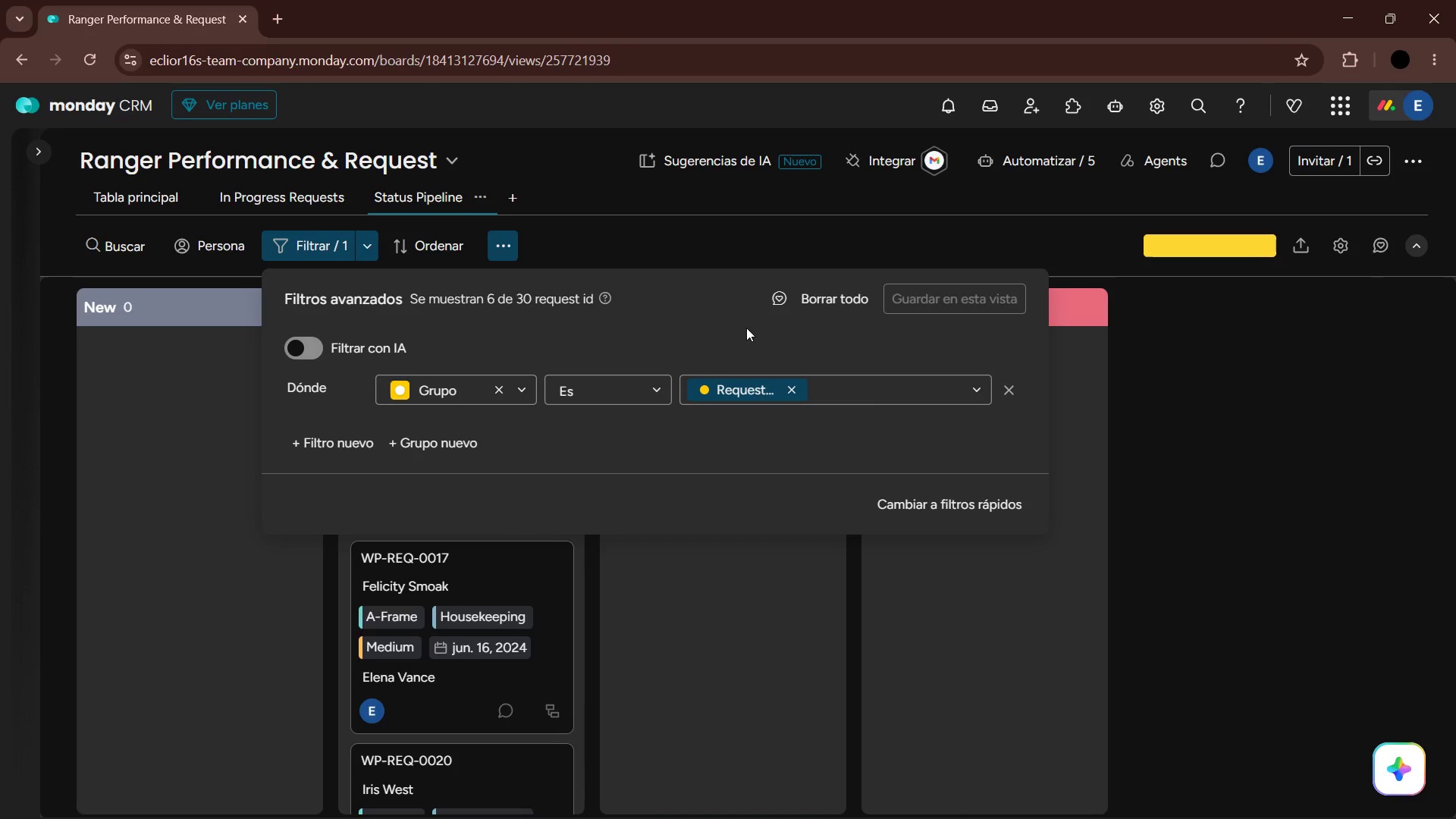 
left_click([1008, 395])
 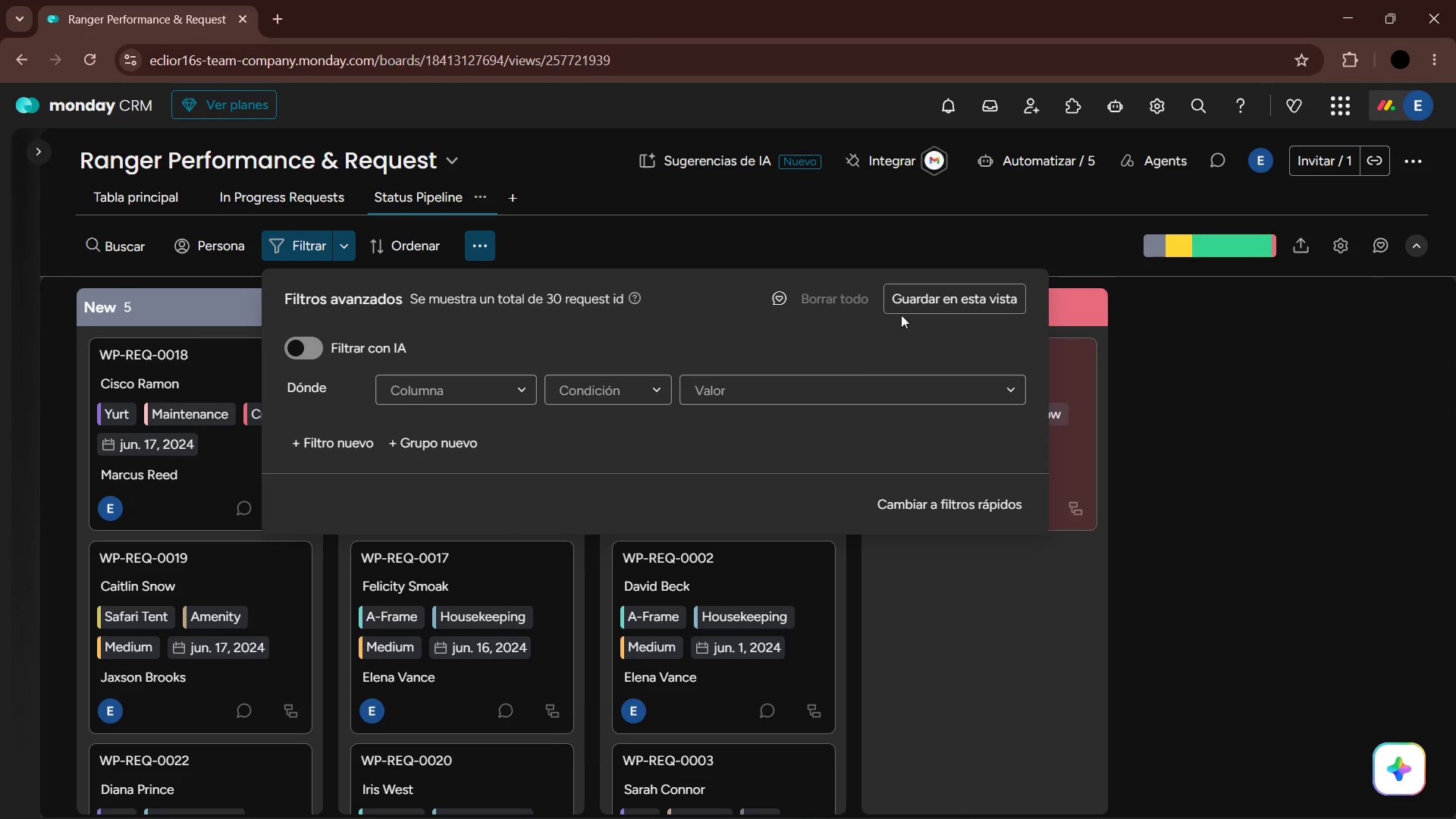 
left_click([904, 309])
 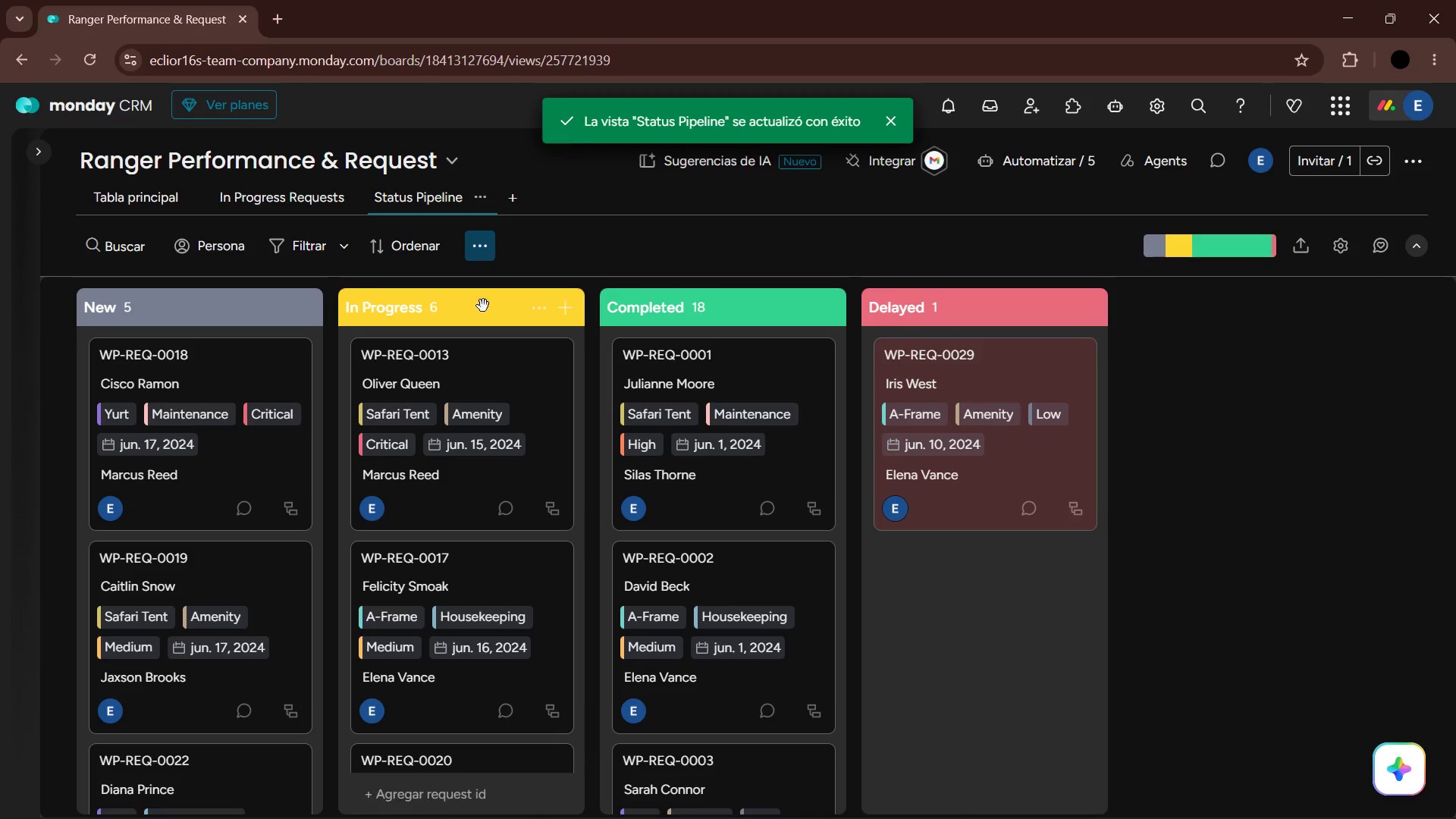 
left_click([892, 122])
 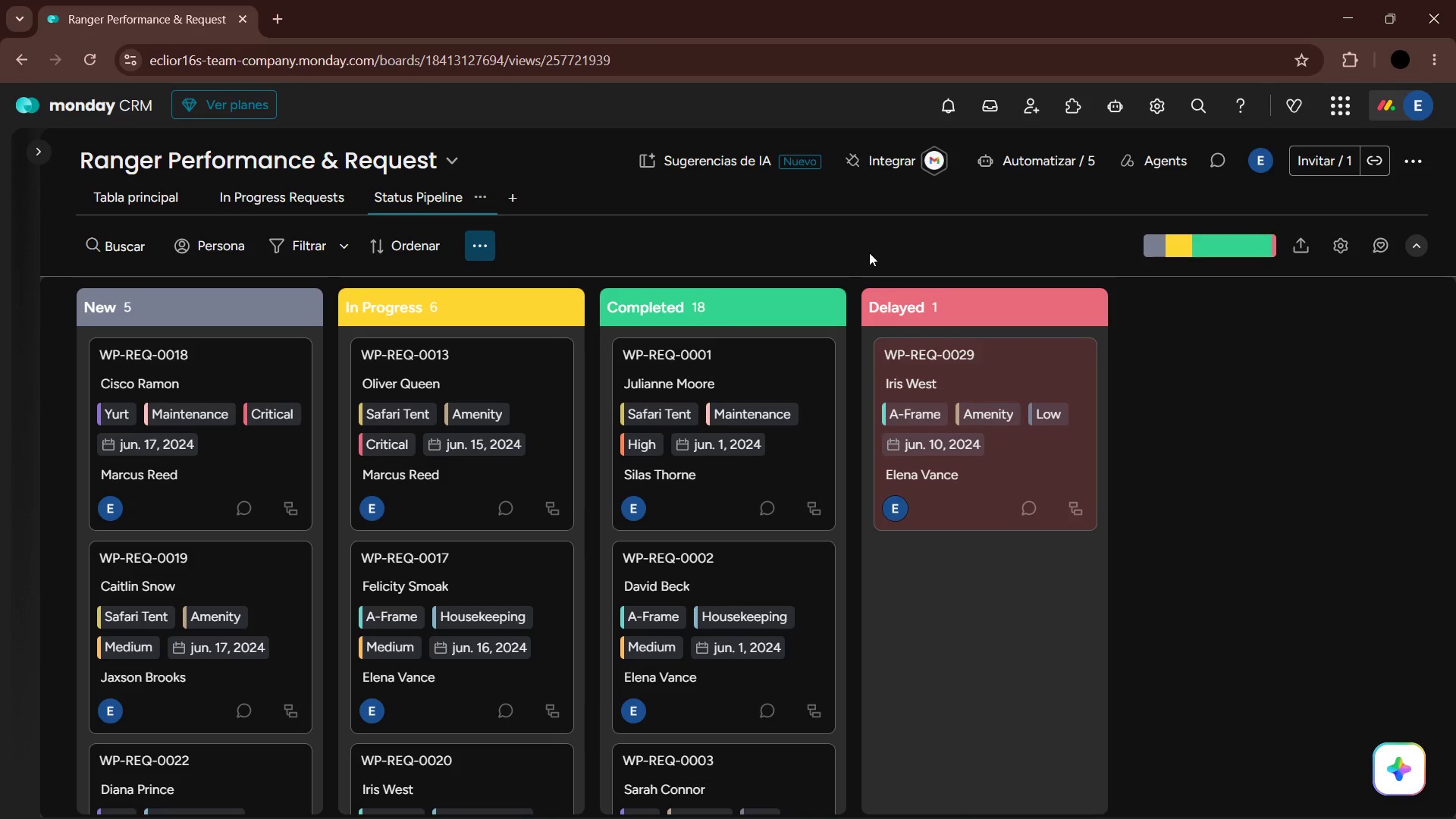 